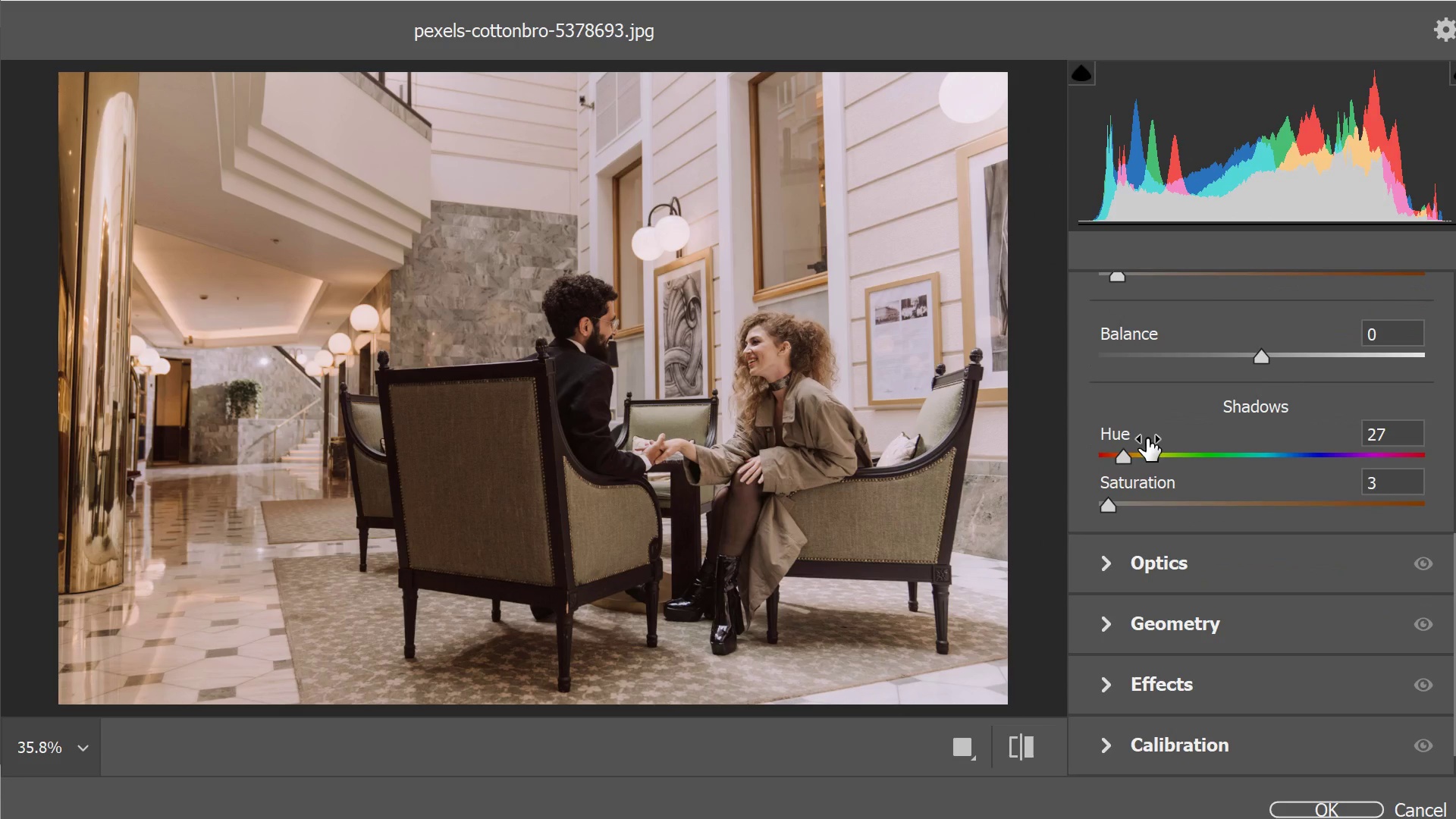 
left_click_drag(start_coordinate=[1264, 359], to_coordinate=[1282, 356])
 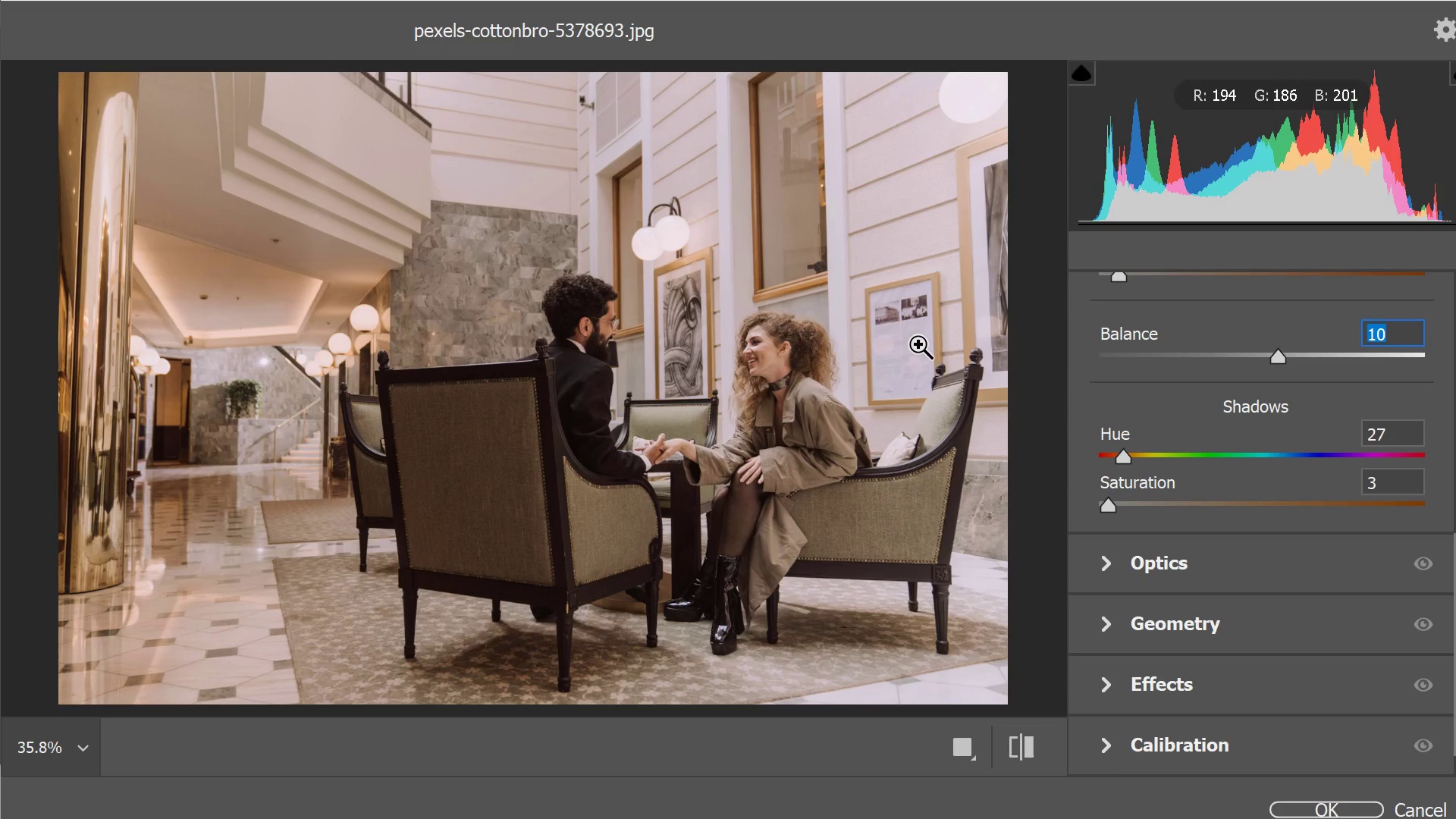 
left_click([918, 344])
 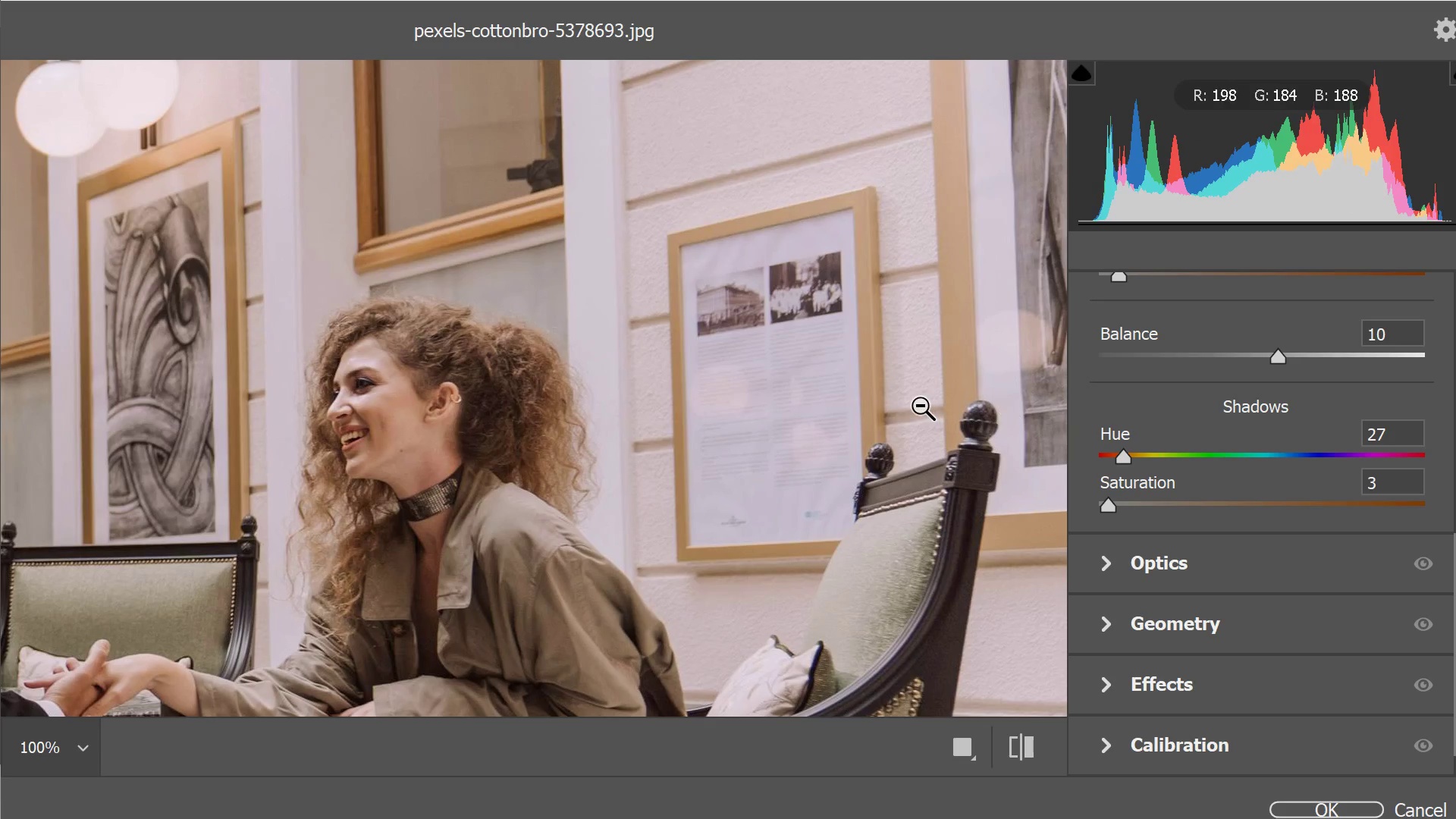 
left_click([921, 406])
 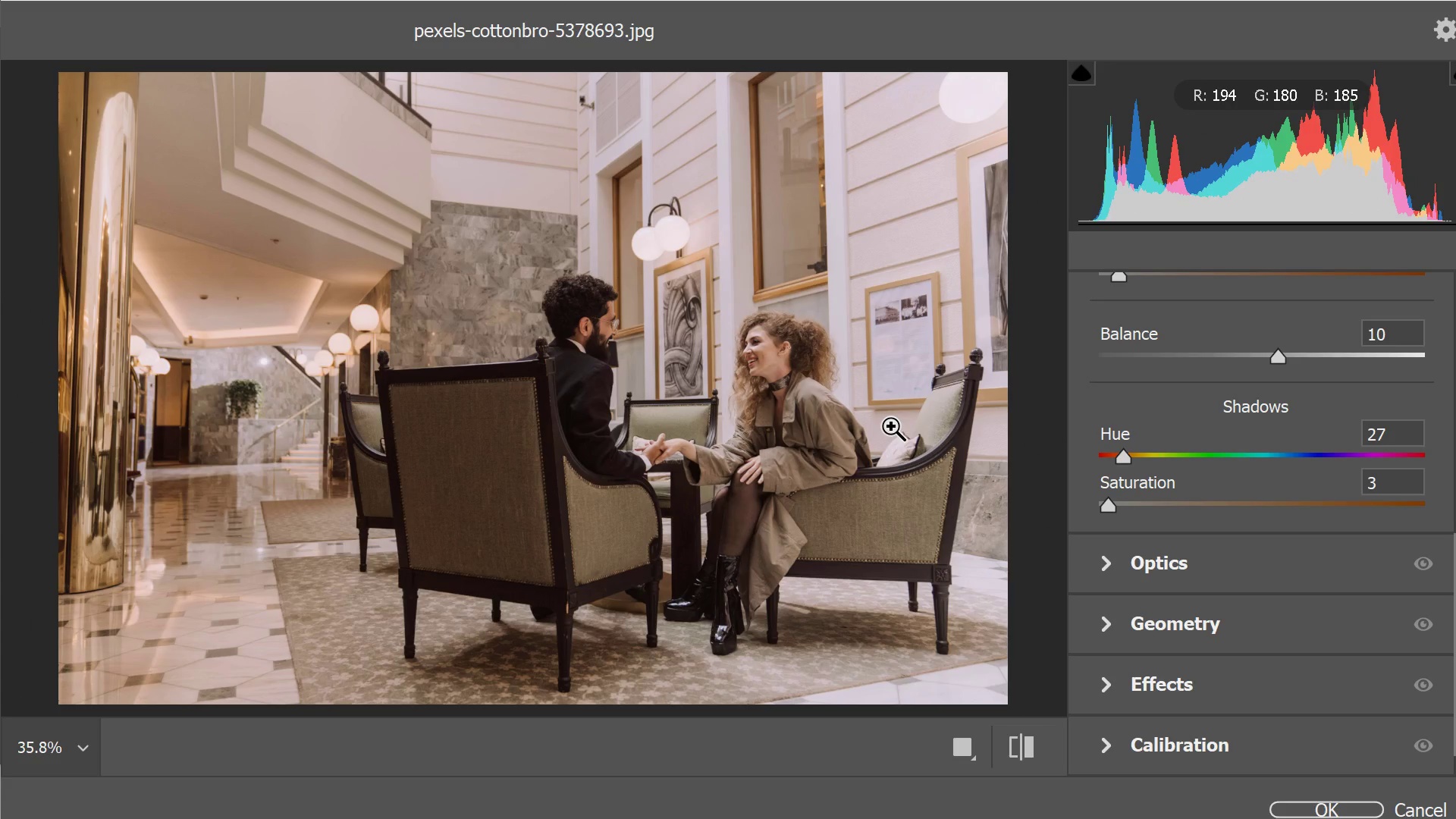 
wait(19.62)
 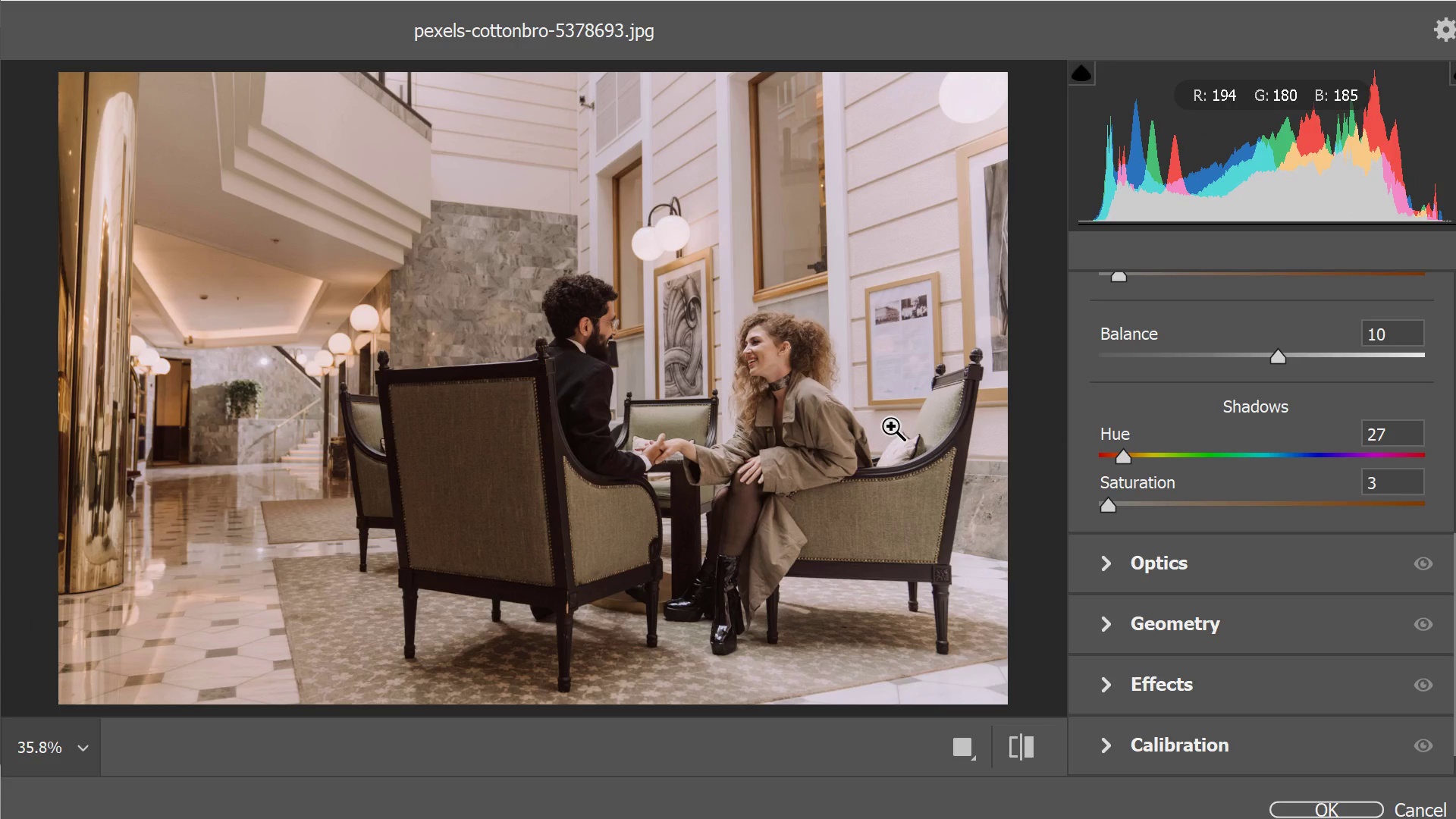 
scroll: coordinate [1175, 577], scroll_direction: up, amount: 4.0
 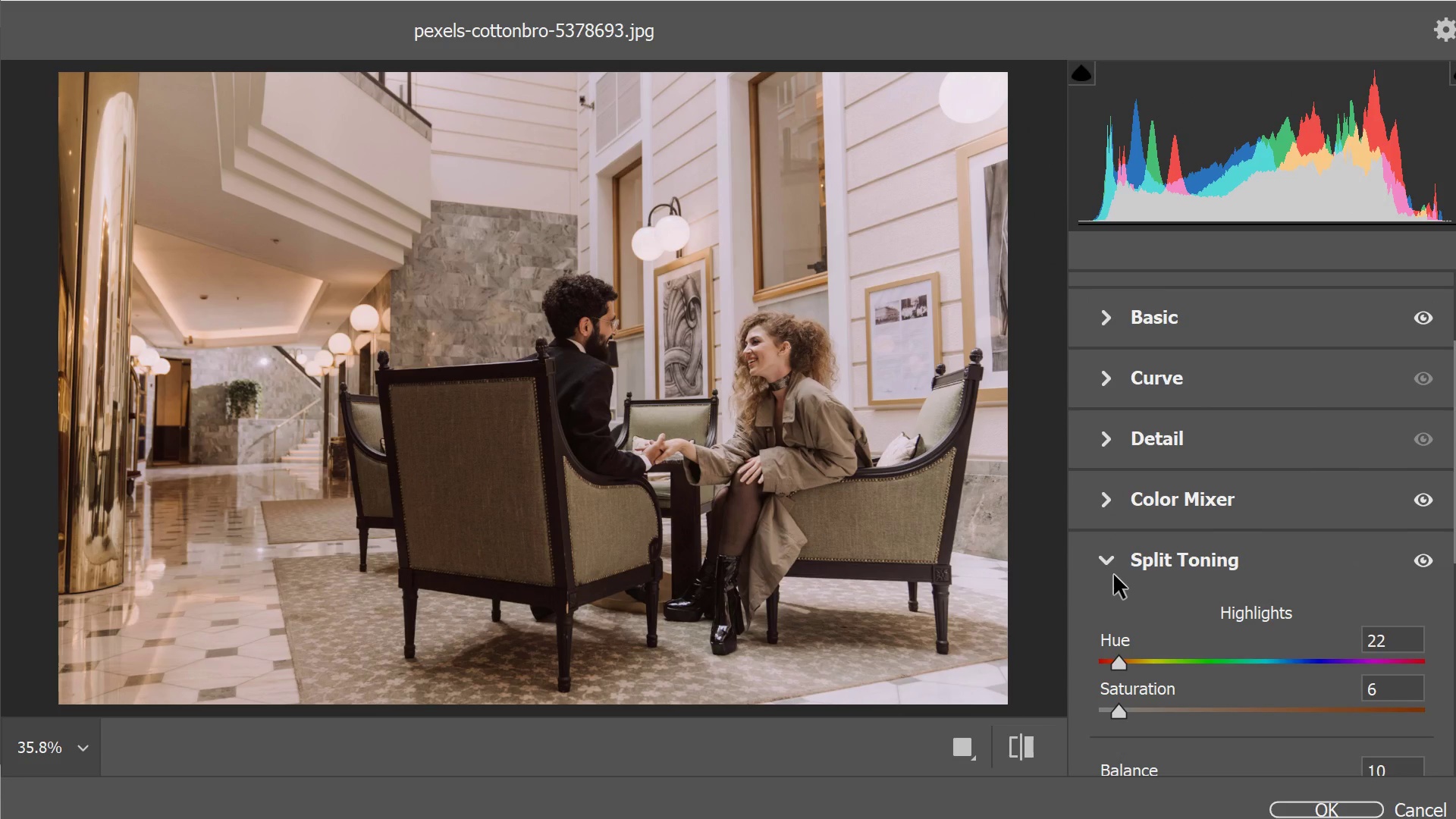 
left_click([1112, 568])
 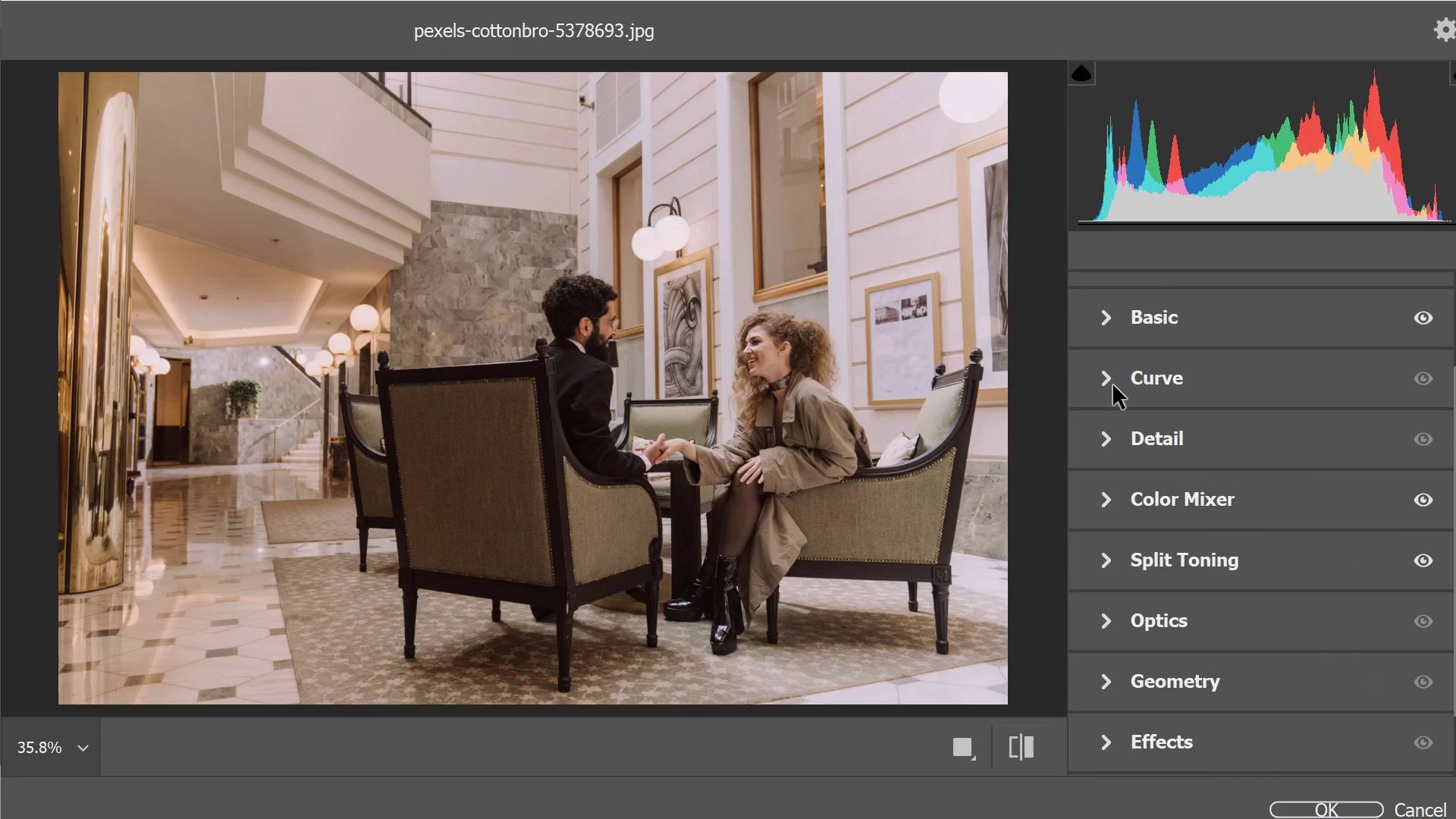 
left_click([1115, 383])
 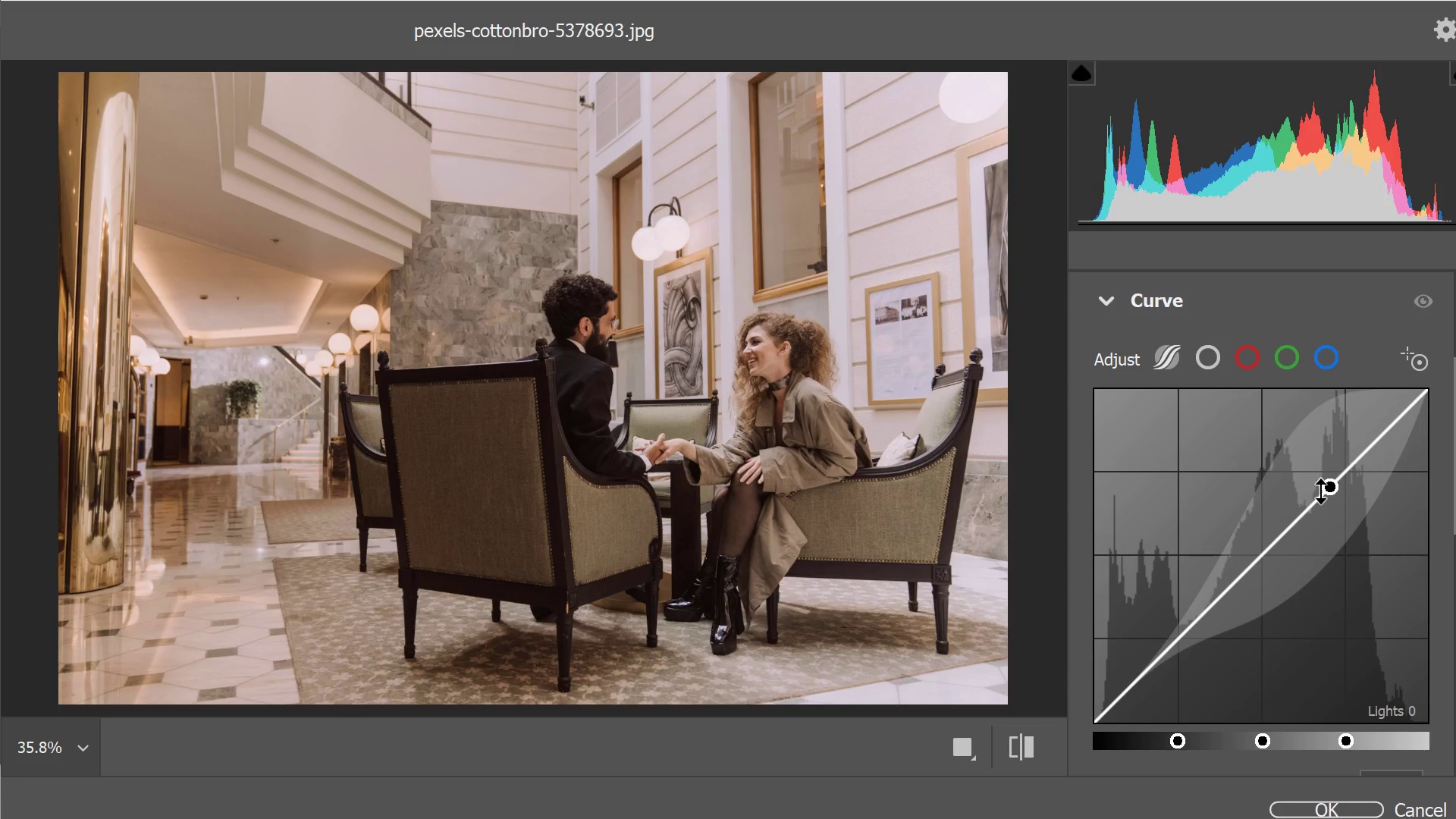 
wait(15.34)
 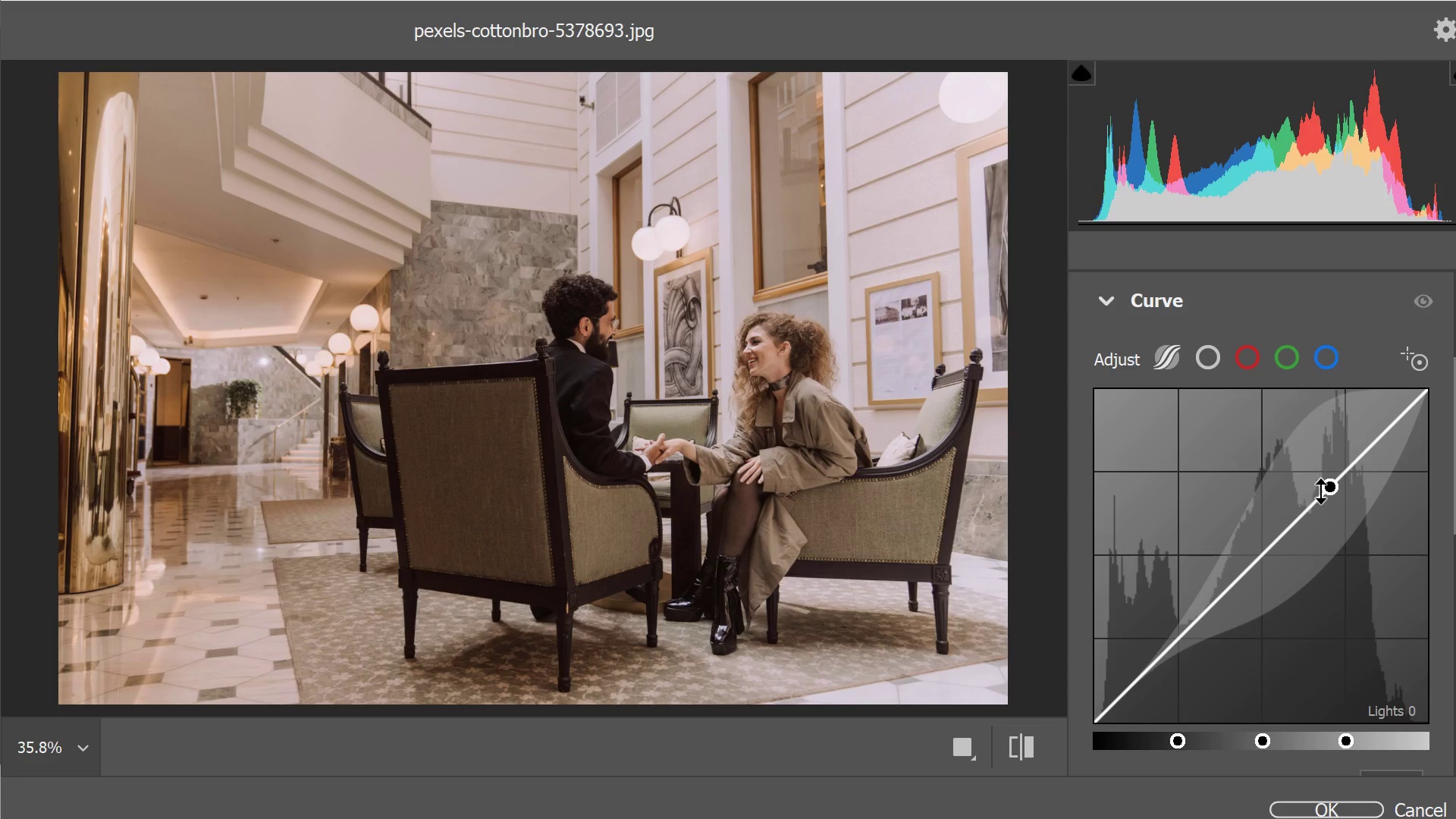 
left_click([1168, 368])
 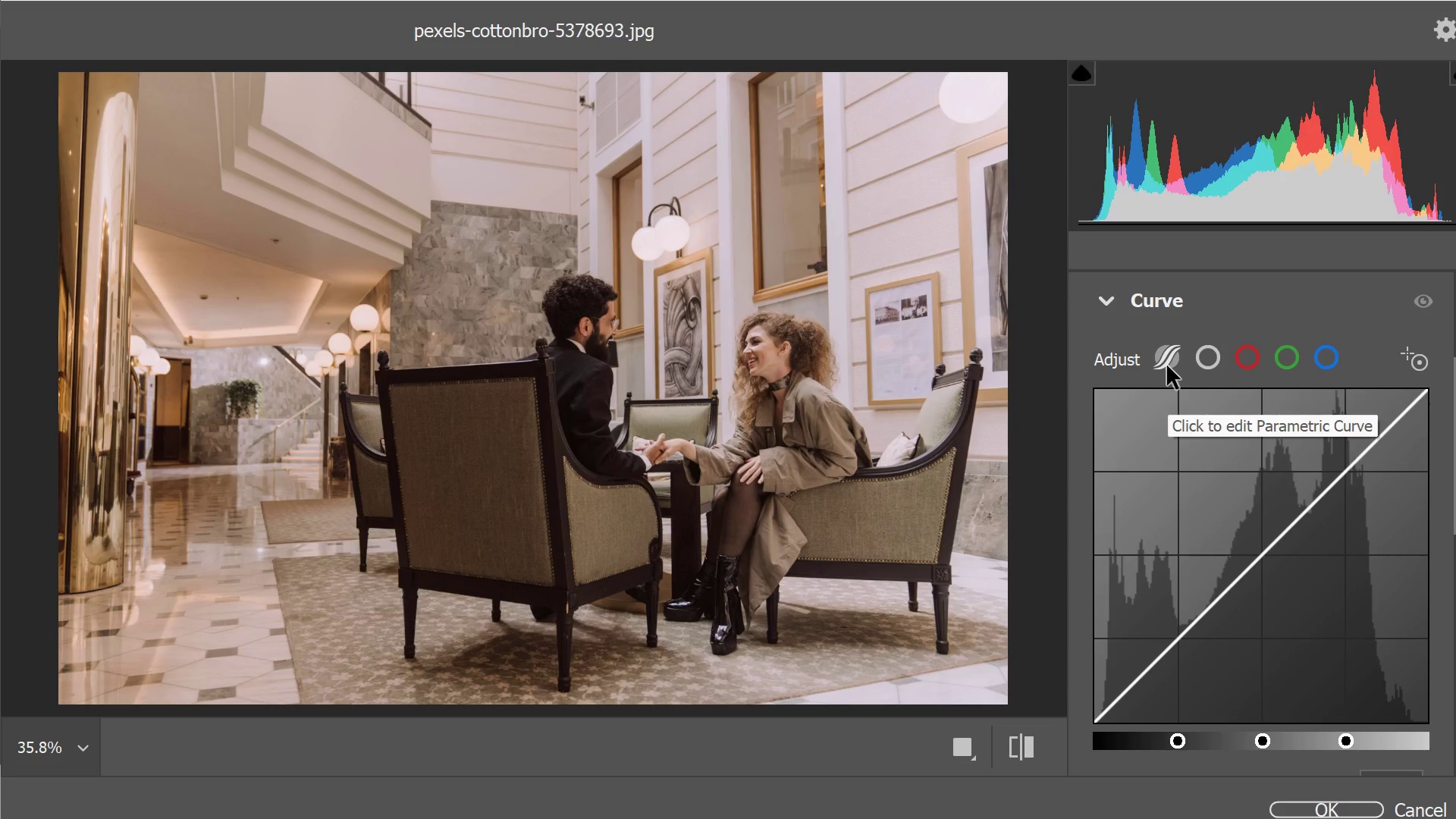 
left_click([1167, 363])
 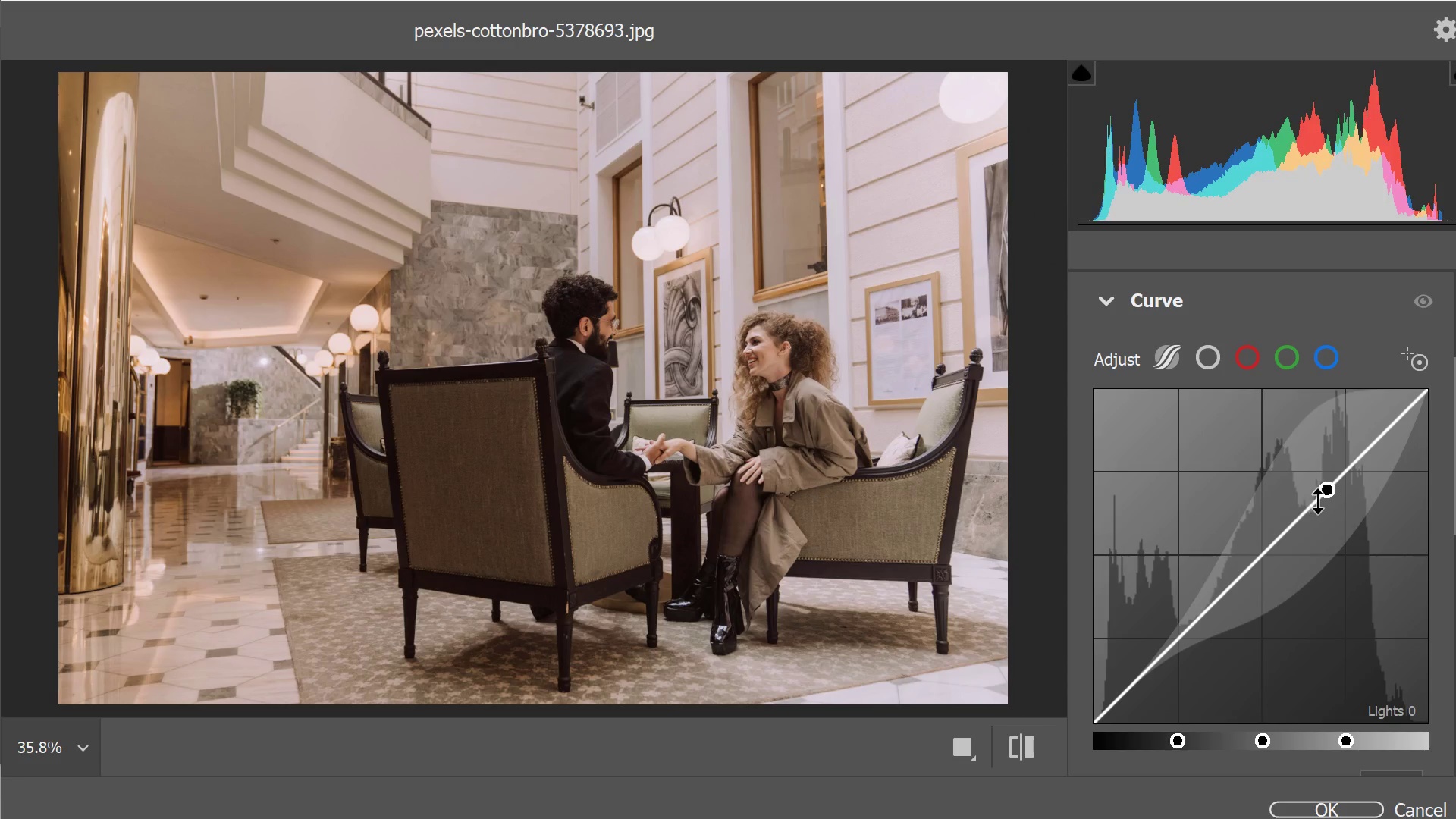 
wait(9.75)
 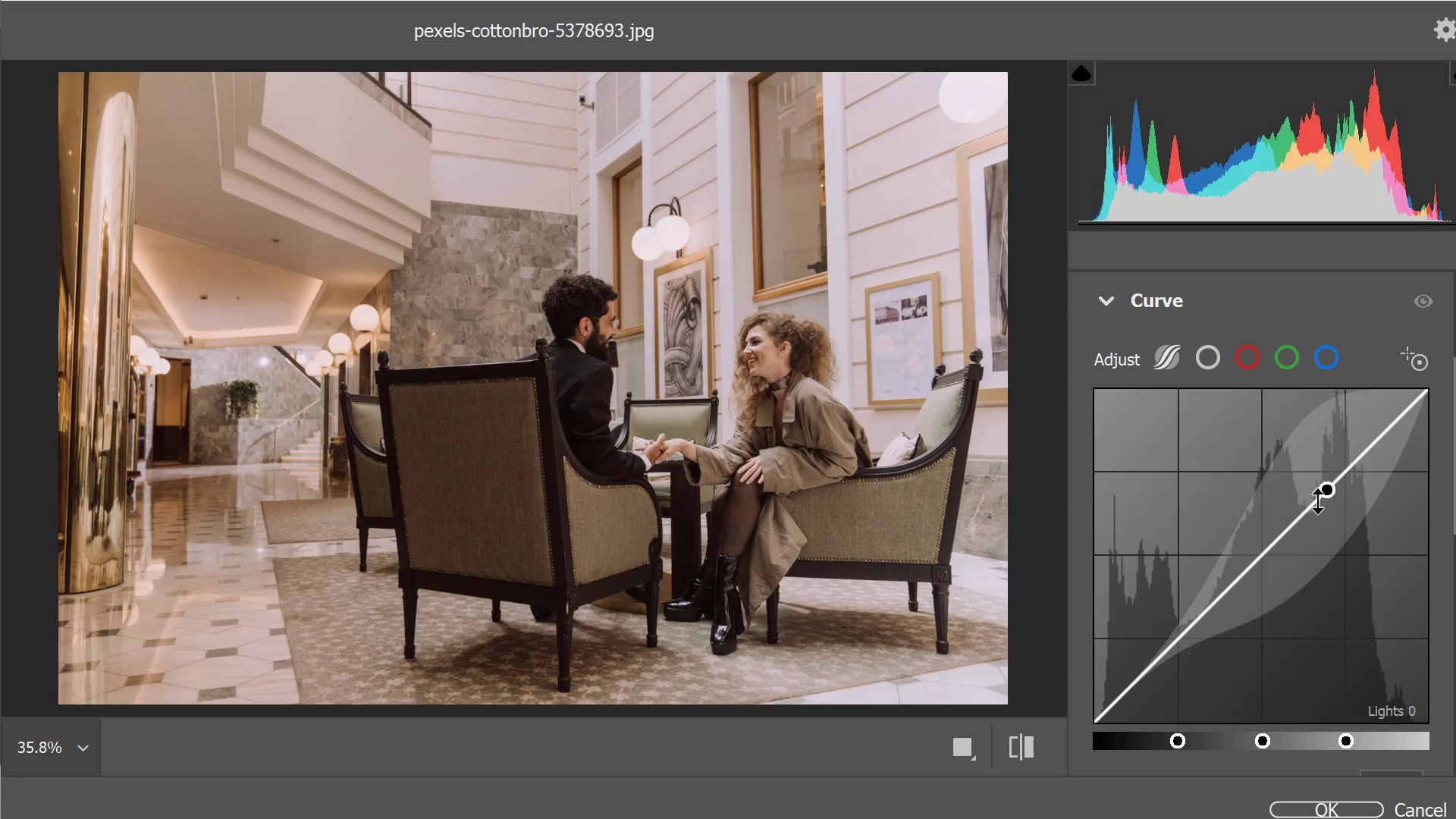 
left_click_drag(start_coordinate=[1326, 488], to_coordinate=[1316, 487])
 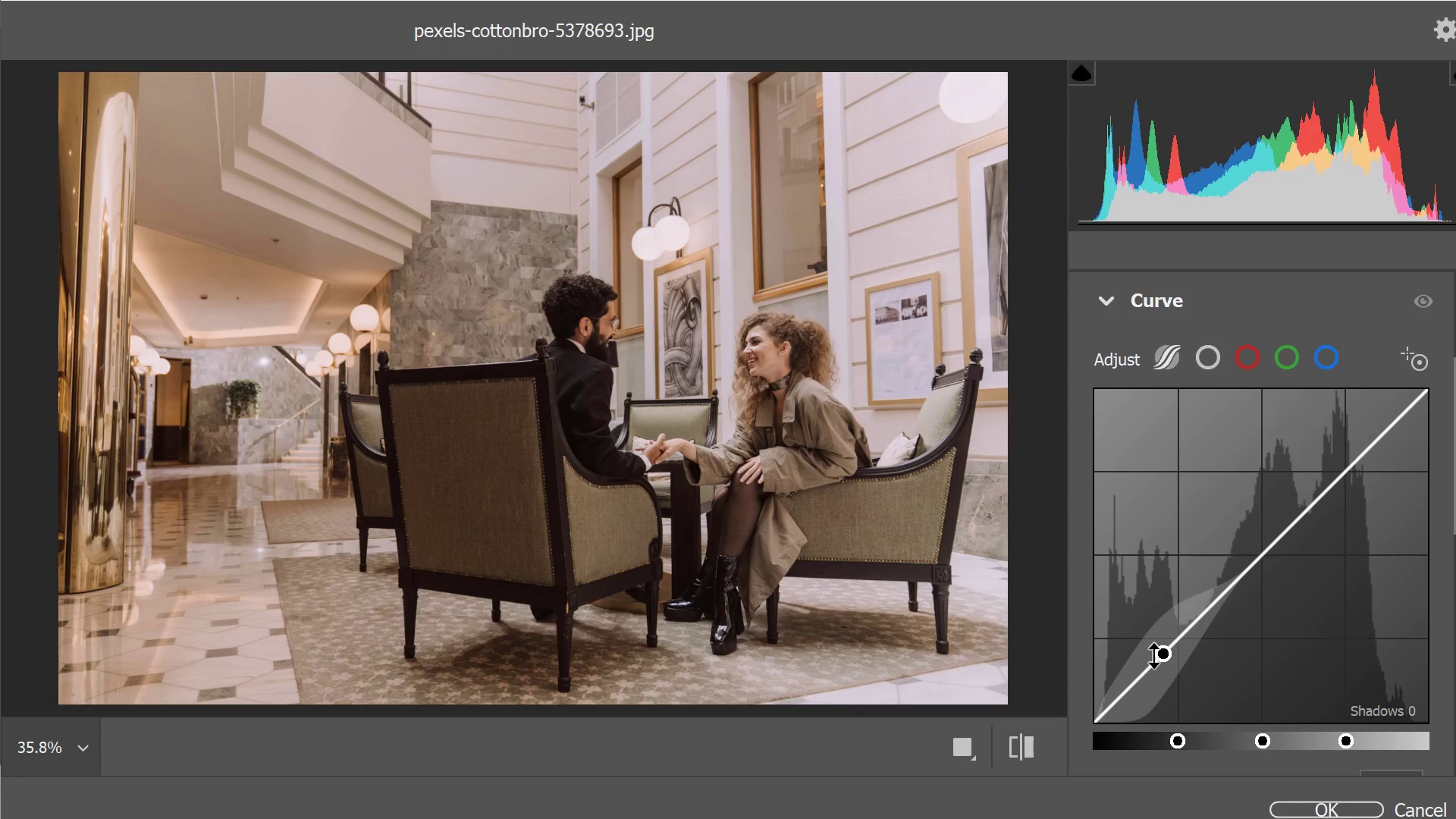 
left_click_drag(start_coordinate=[1153, 655], to_coordinate=[1378, 591])
 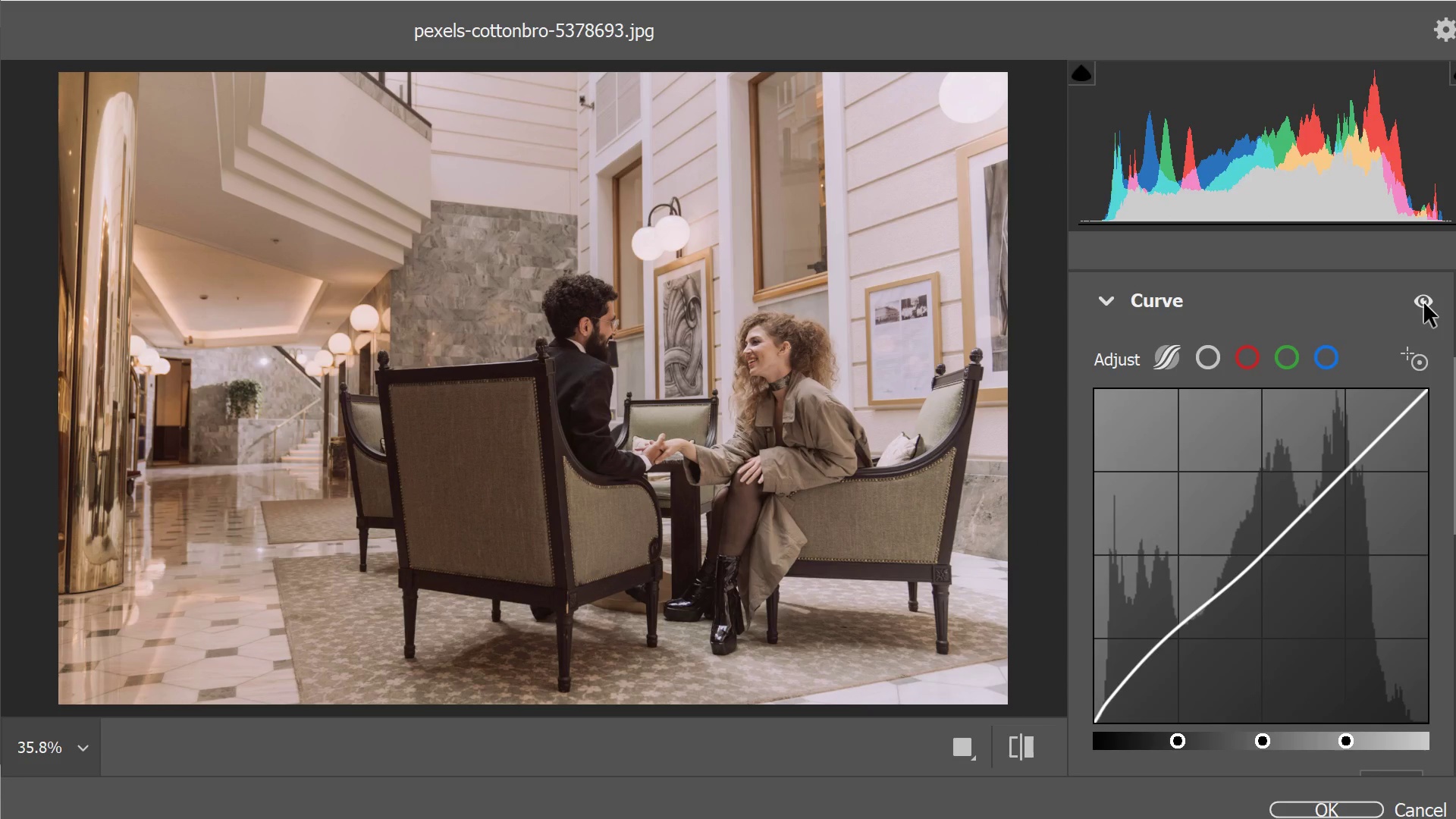 
wait(5.03)
 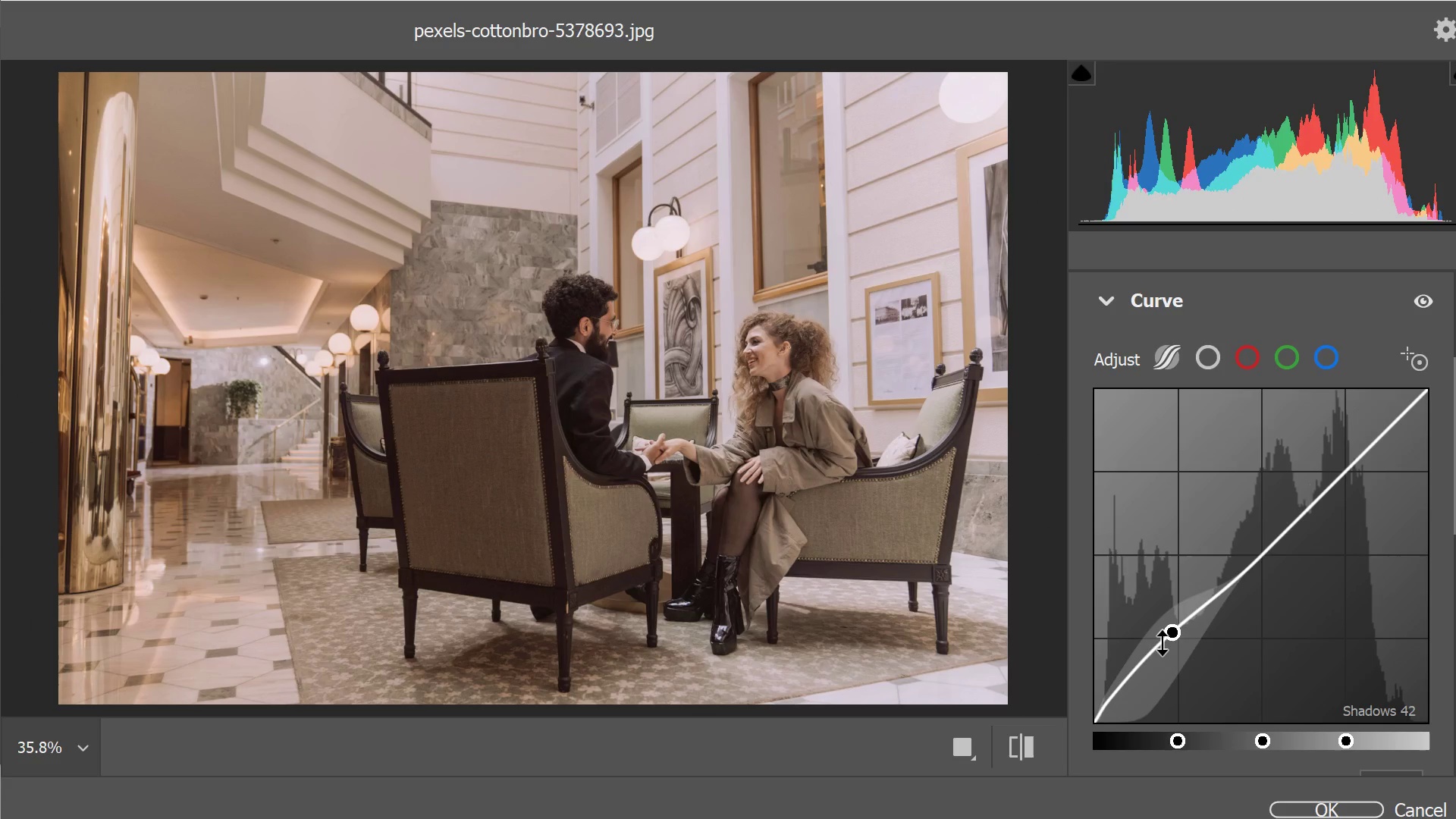 
left_click([1424, 303])
 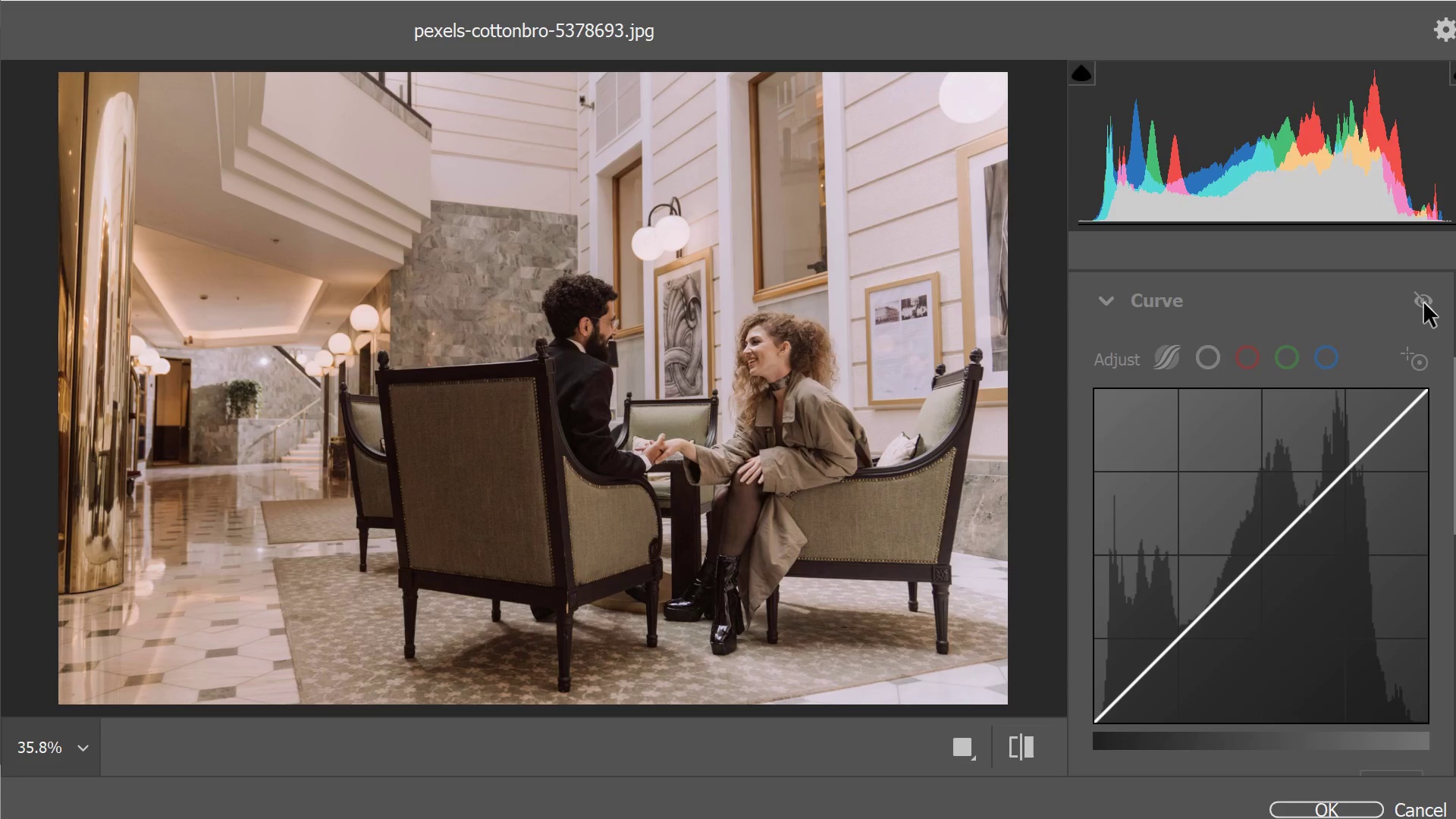 
left_click([1424, 303])
 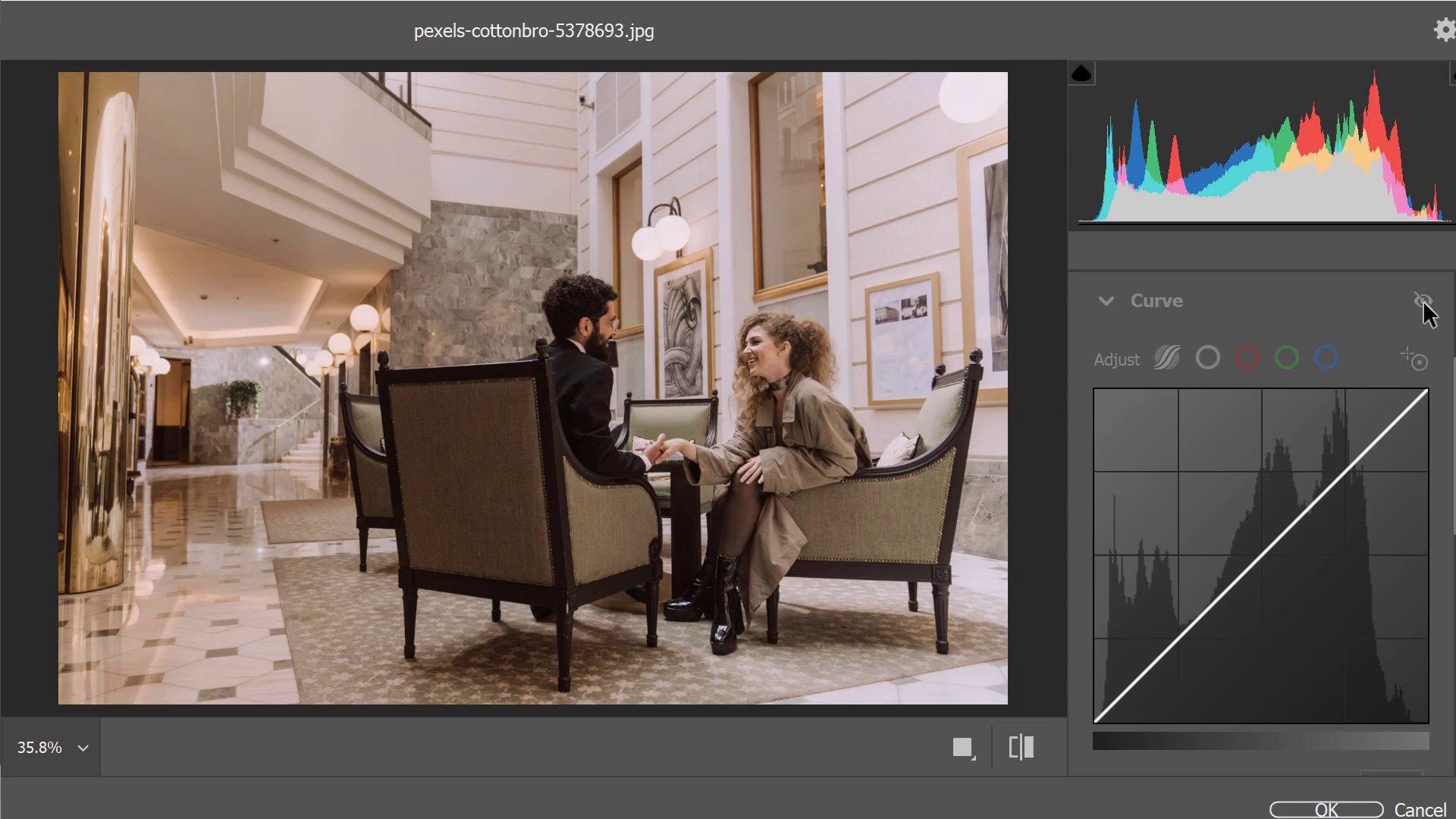 
left_click([1424, 303])
 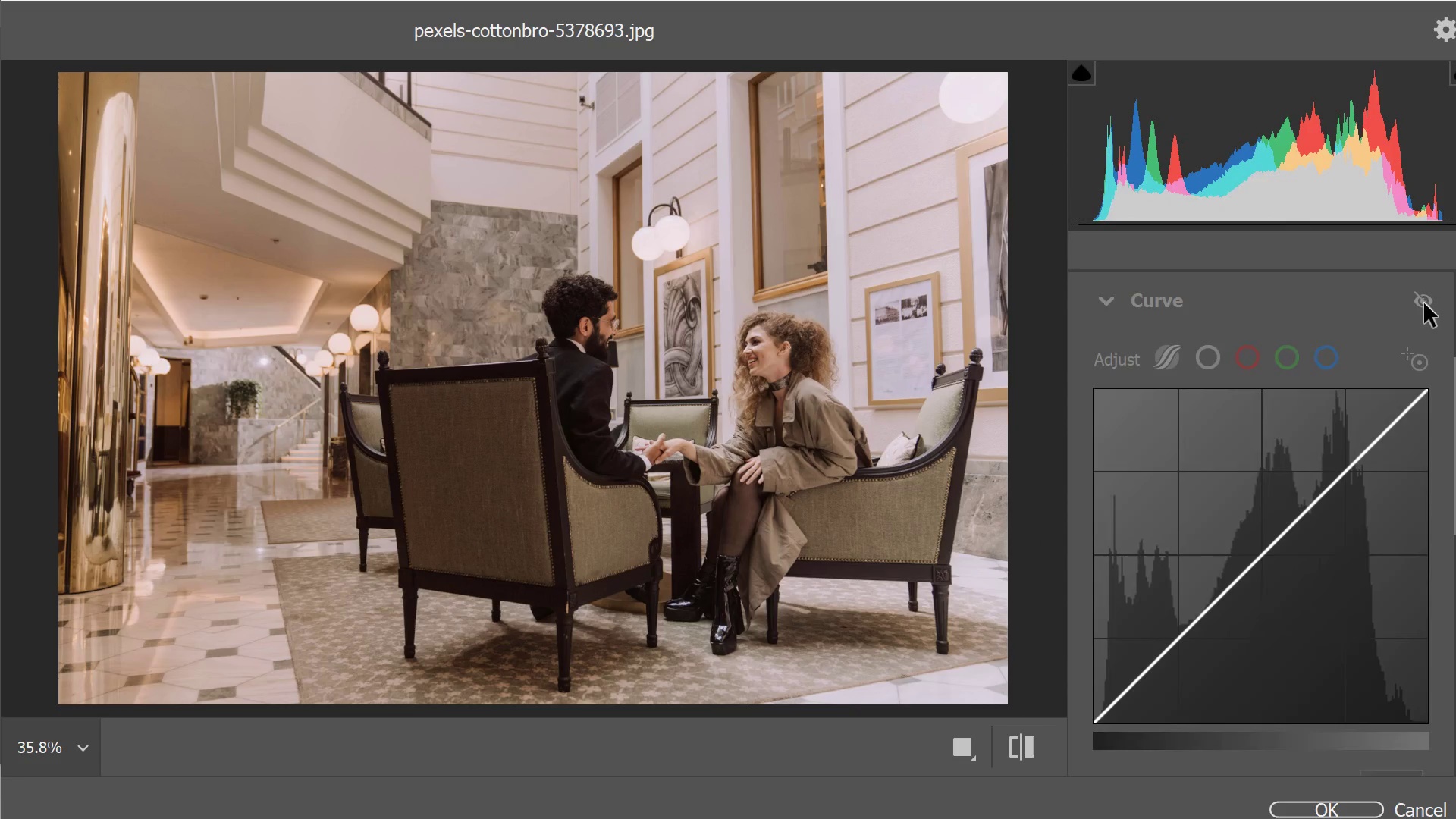 
left_click([1424, 303])
 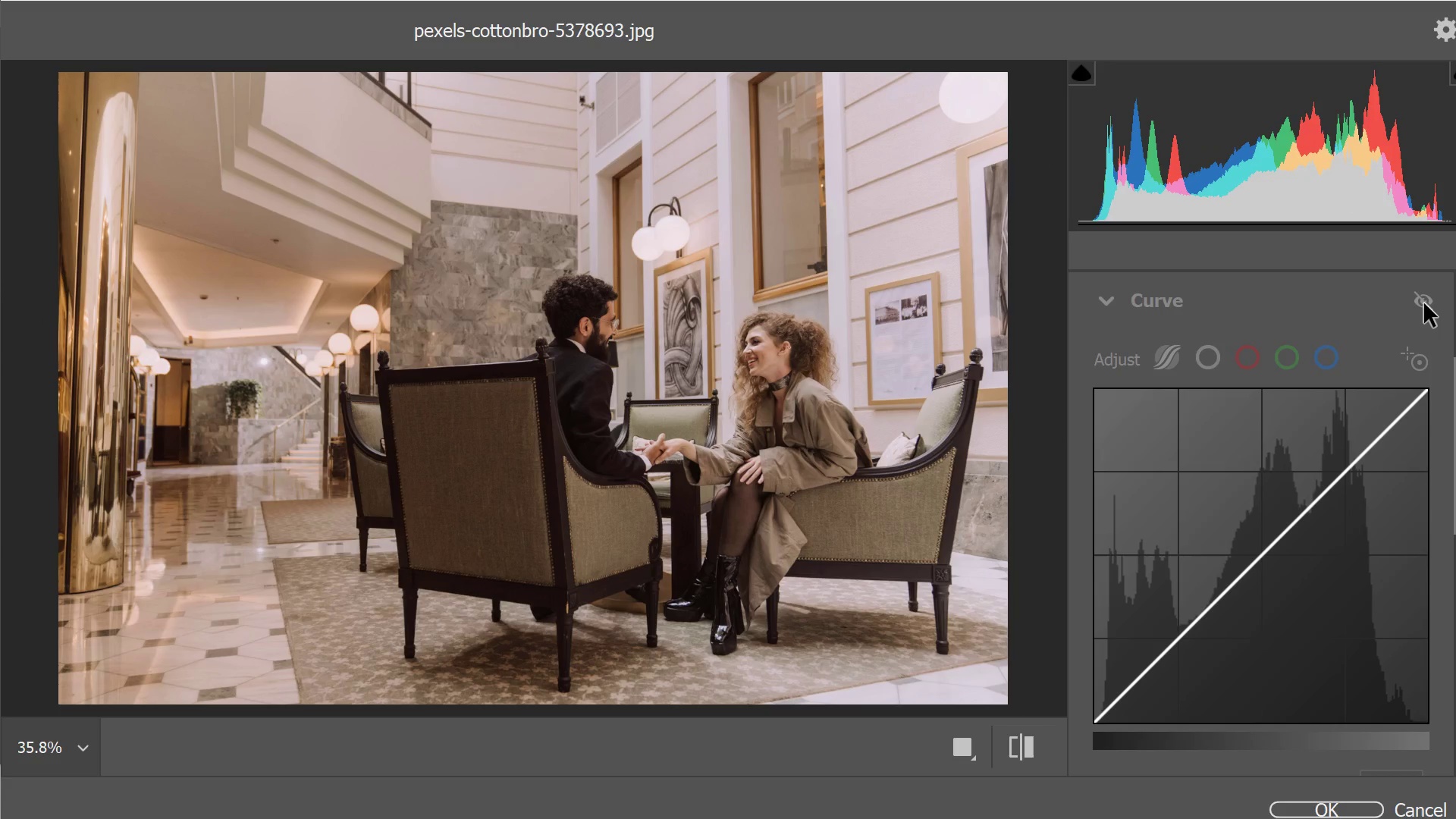 
left_click([1424, 303])
 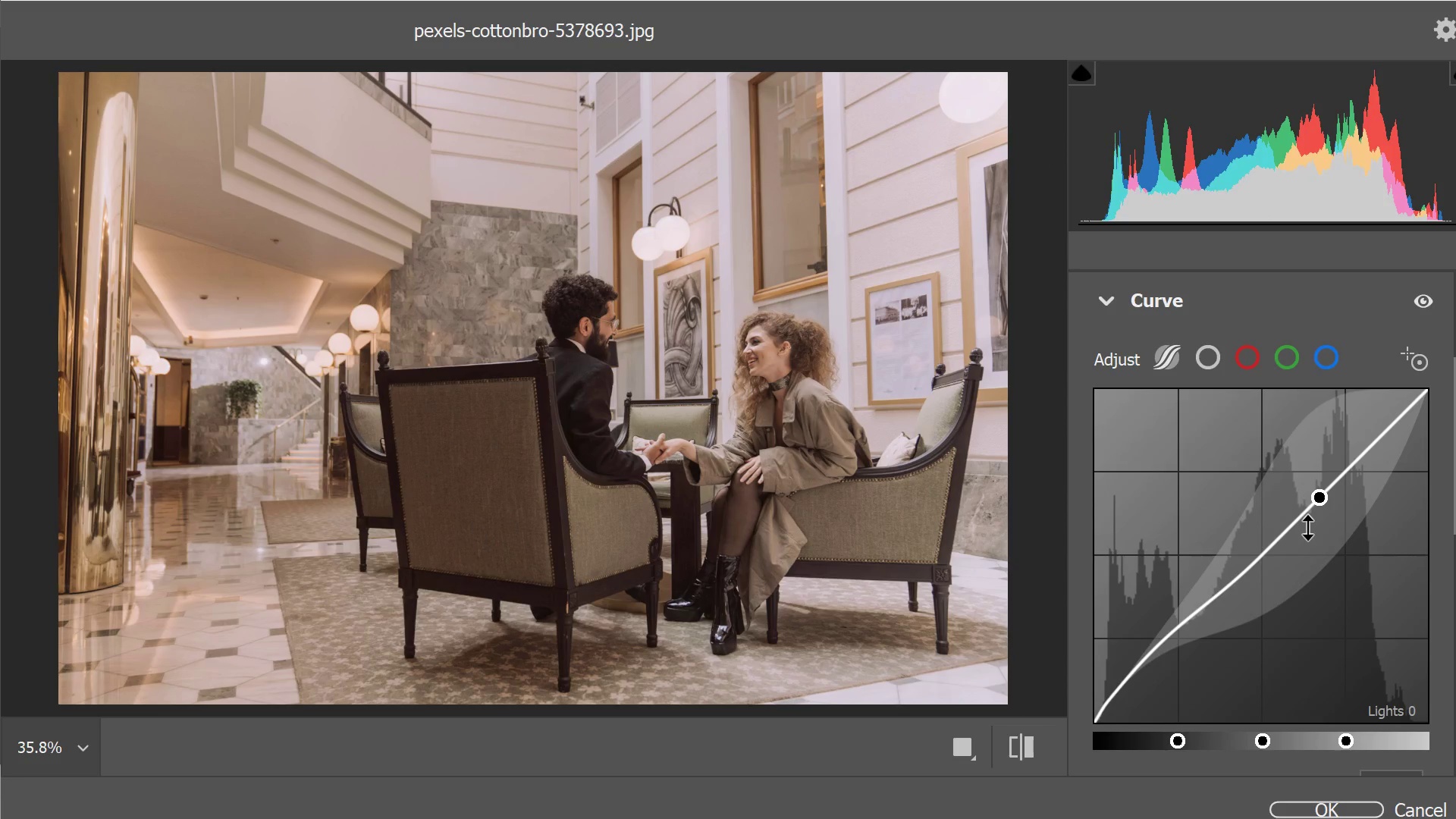 
scroll: coordinate [1306, 524], scroll_direction: up, amount: 1.0
 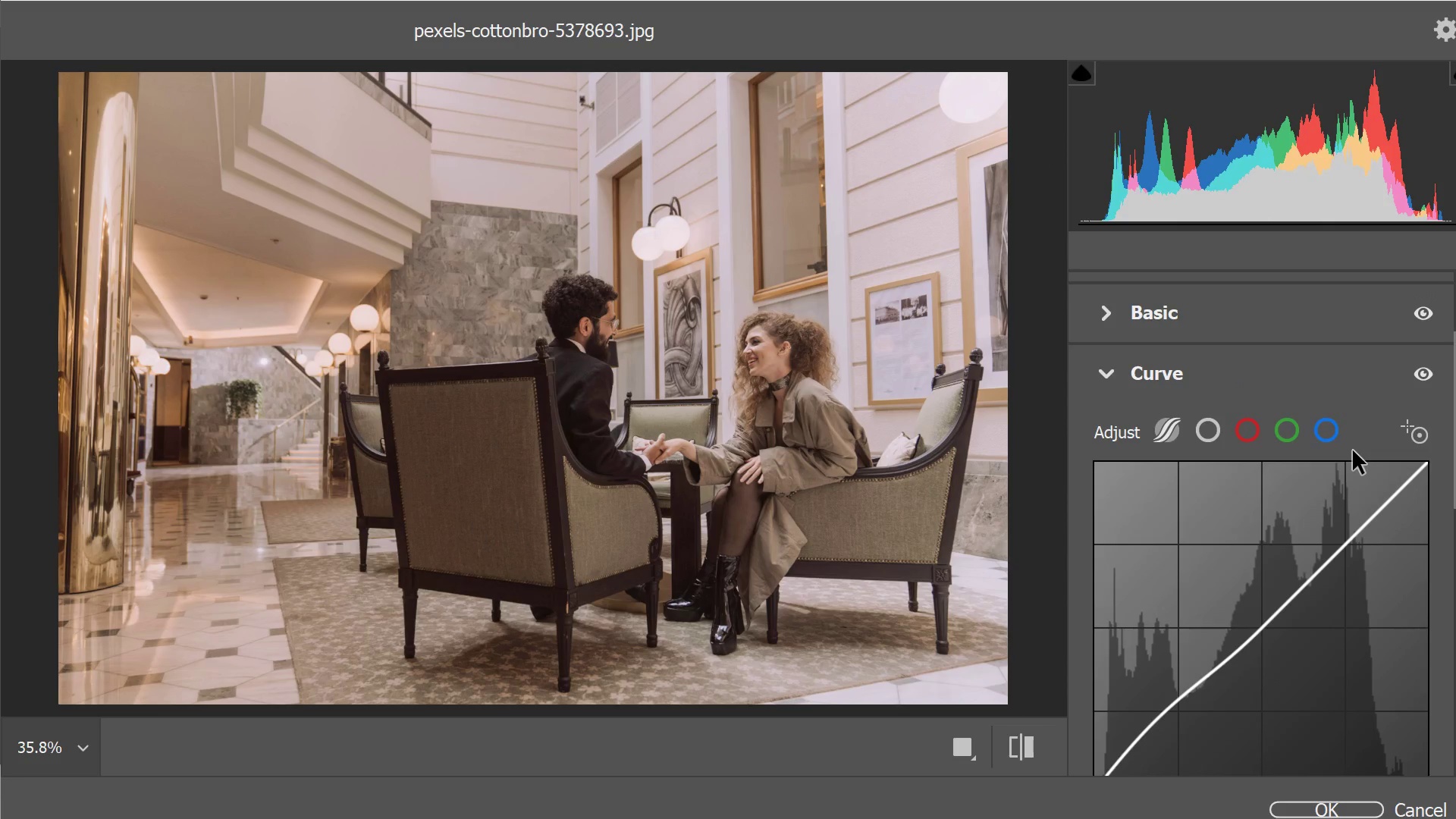 
scroll: coordinate [1313, 567], scroll_direction: down, amount: 3.0
 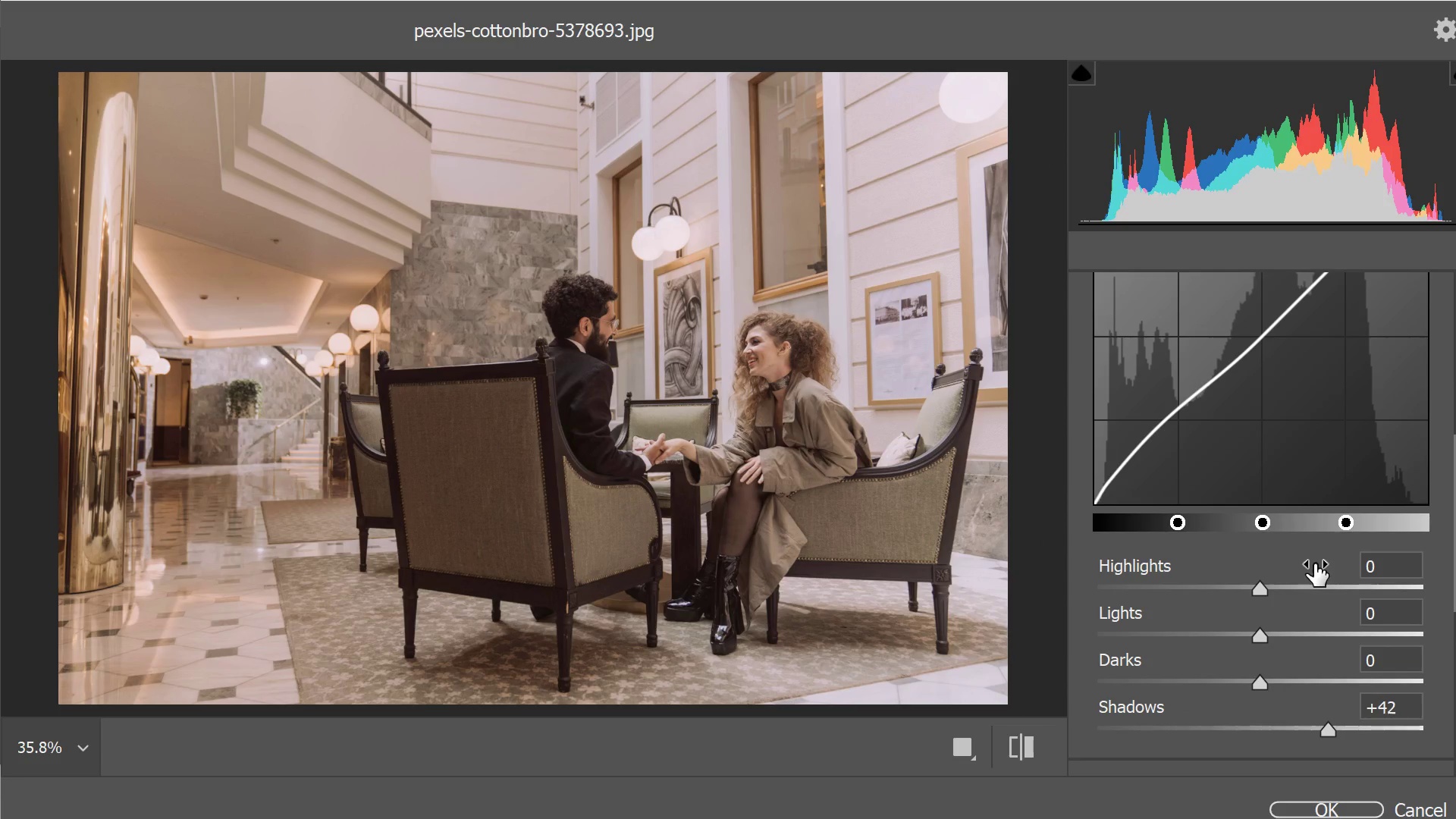 
left_click_drag(start_coordinate=[1329, 733], to_coordinate=[1261, 740])
 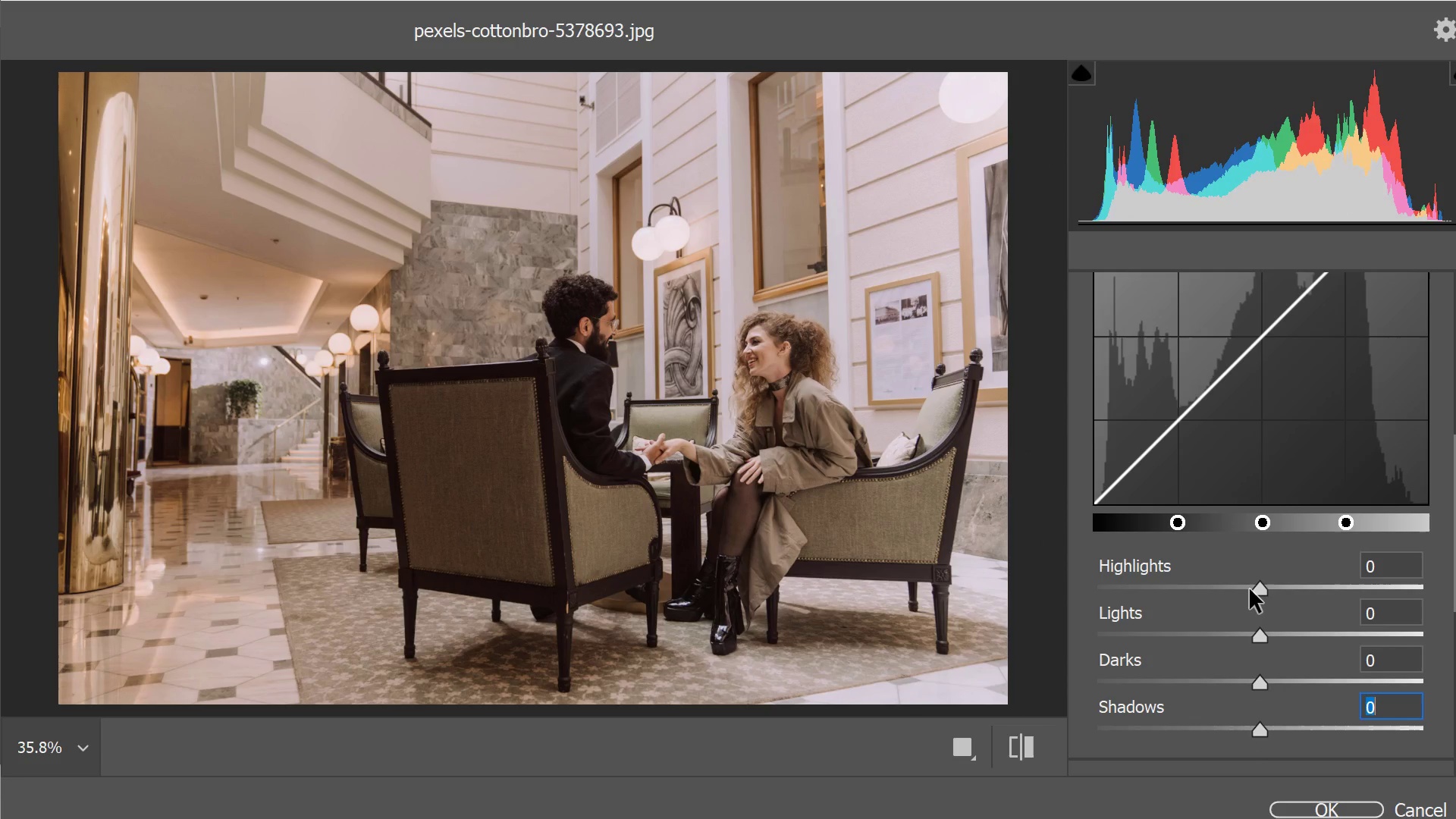 
left_click_drag(start_coordinate=[1259, 590], to_coordinate=[1271, 592])
 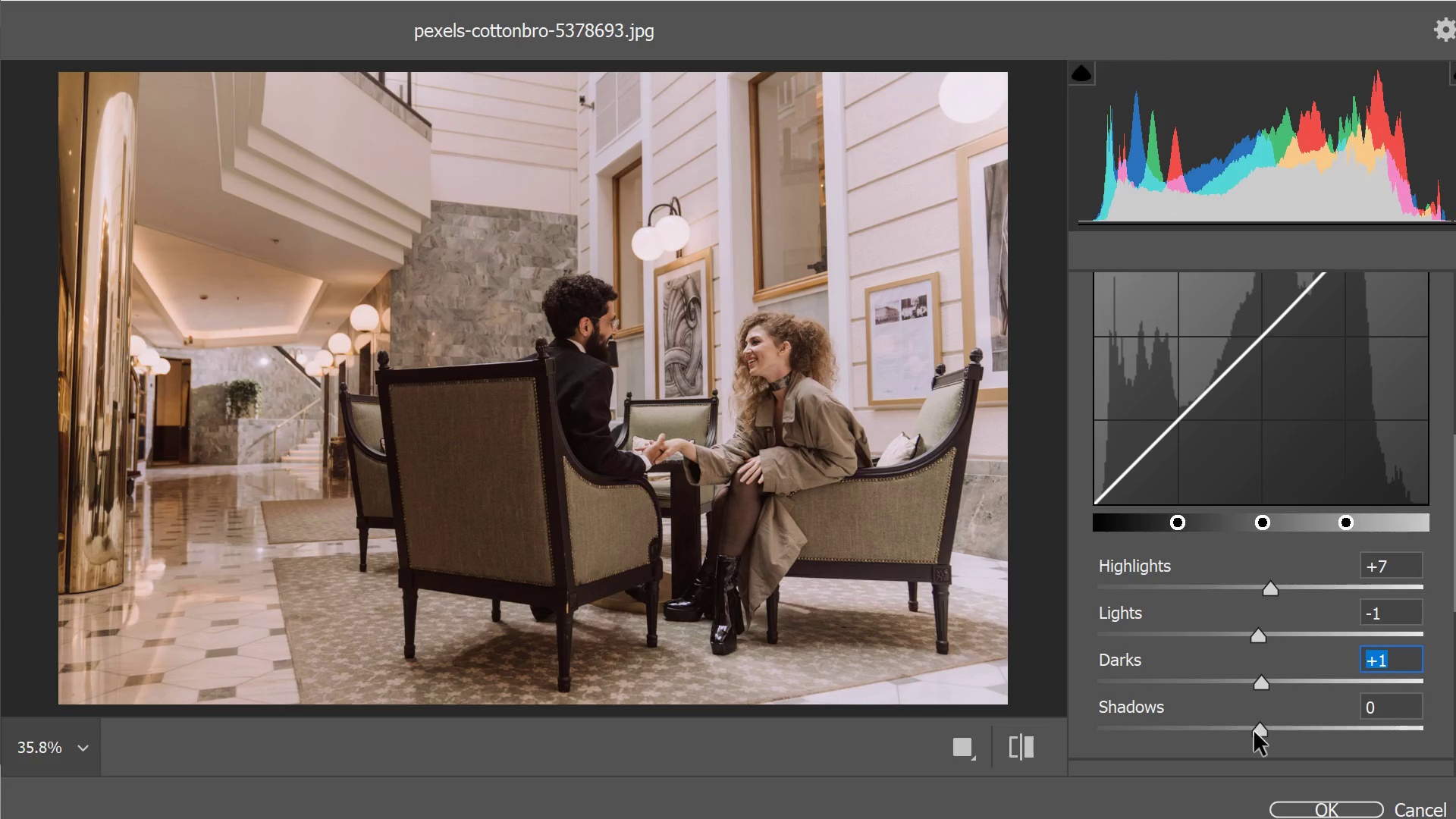 
wait(16.42)
 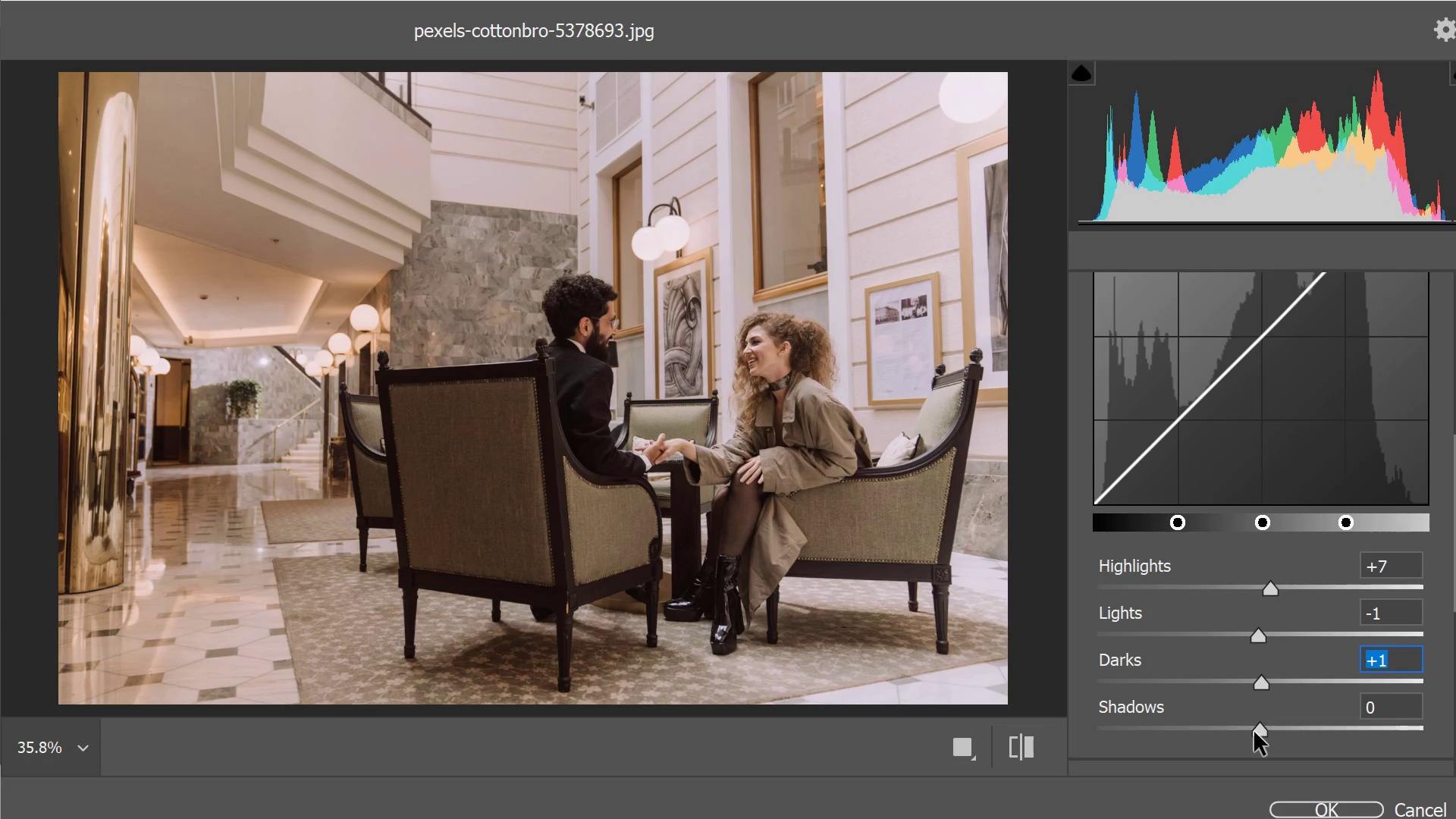 
left_click_drag(start_coordinate=[1255, 732], to_coordinate=[1247, 732])
 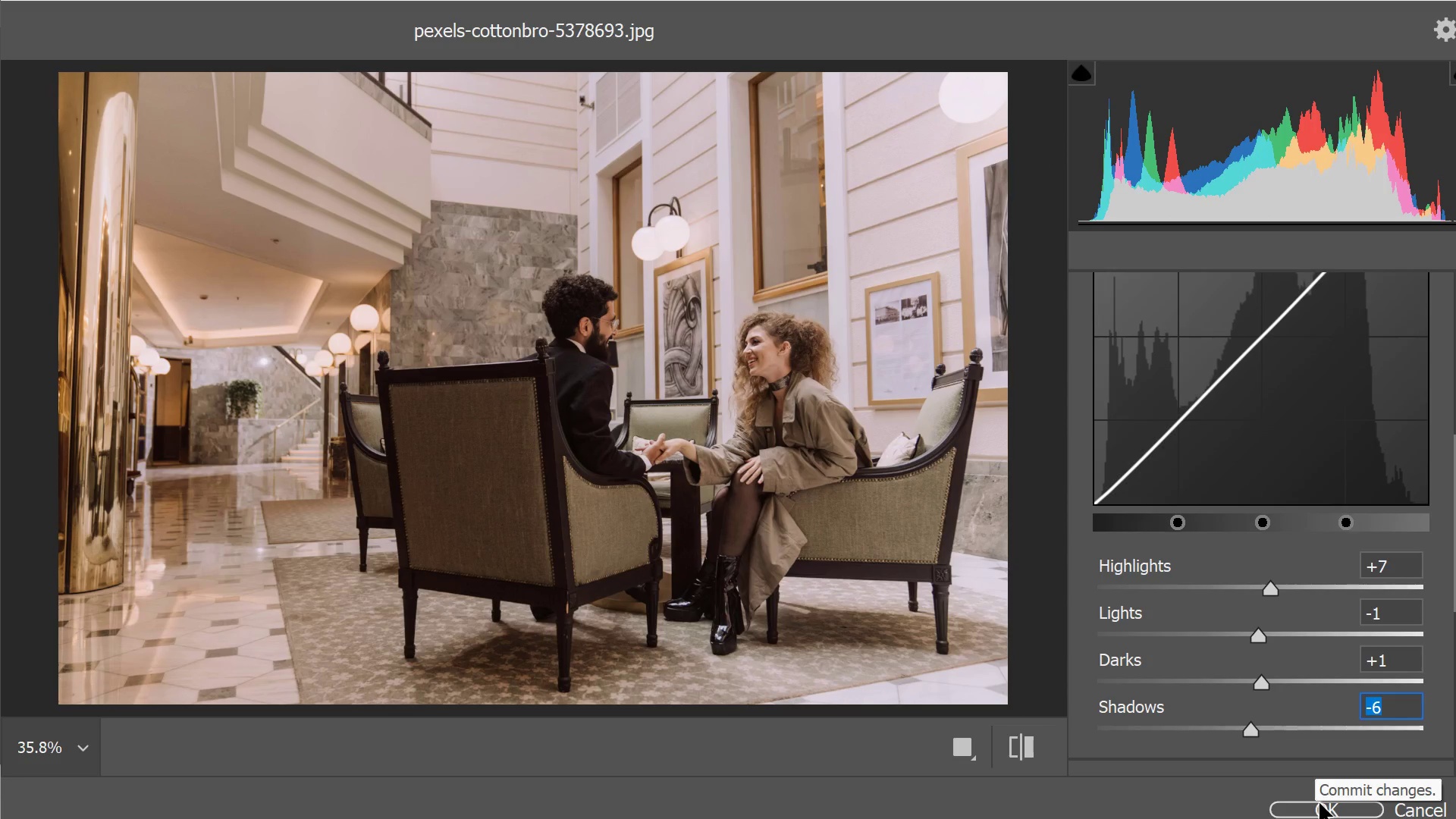 
left_click([1320, 803])
 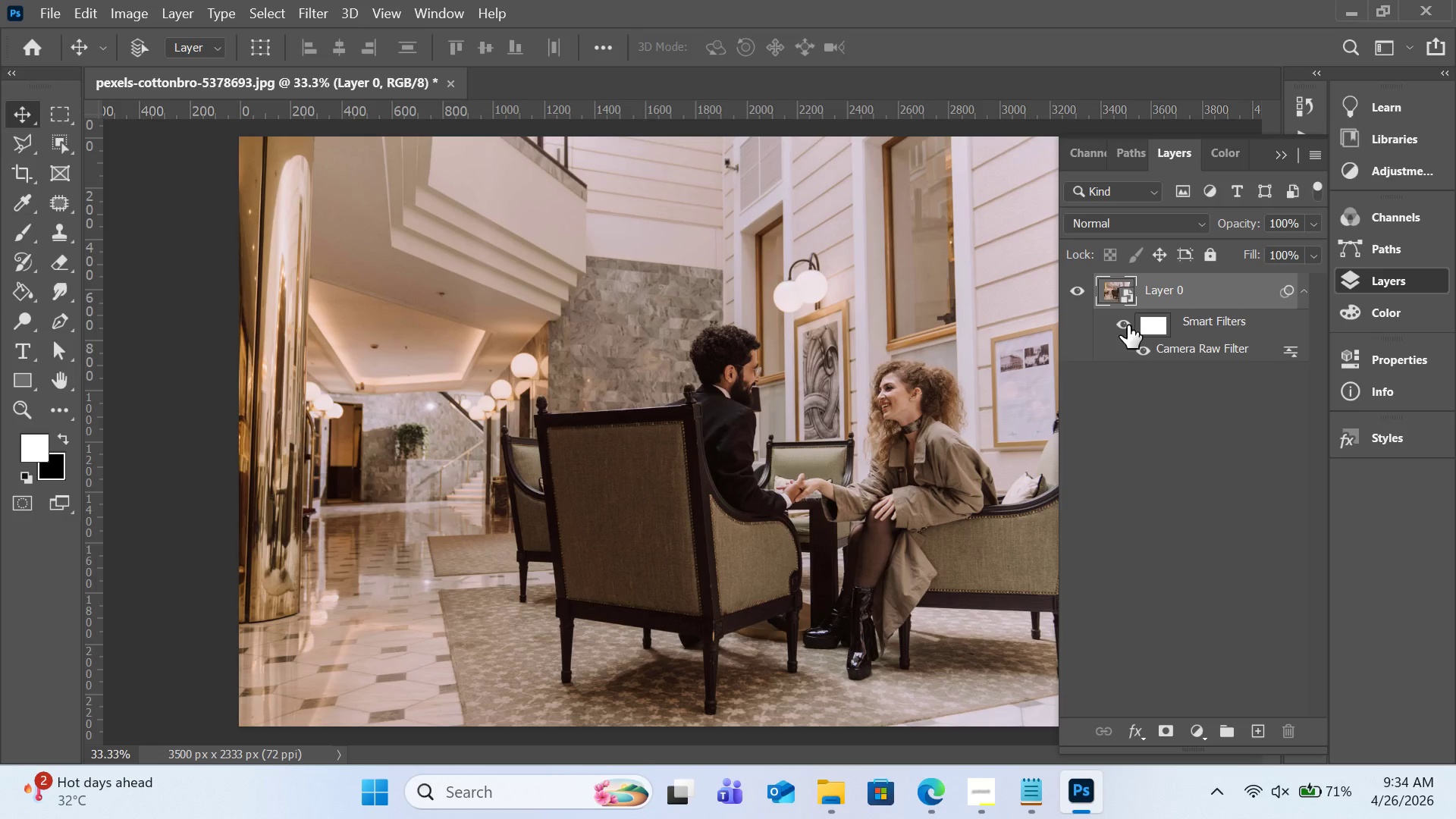 
wait(6.55)
 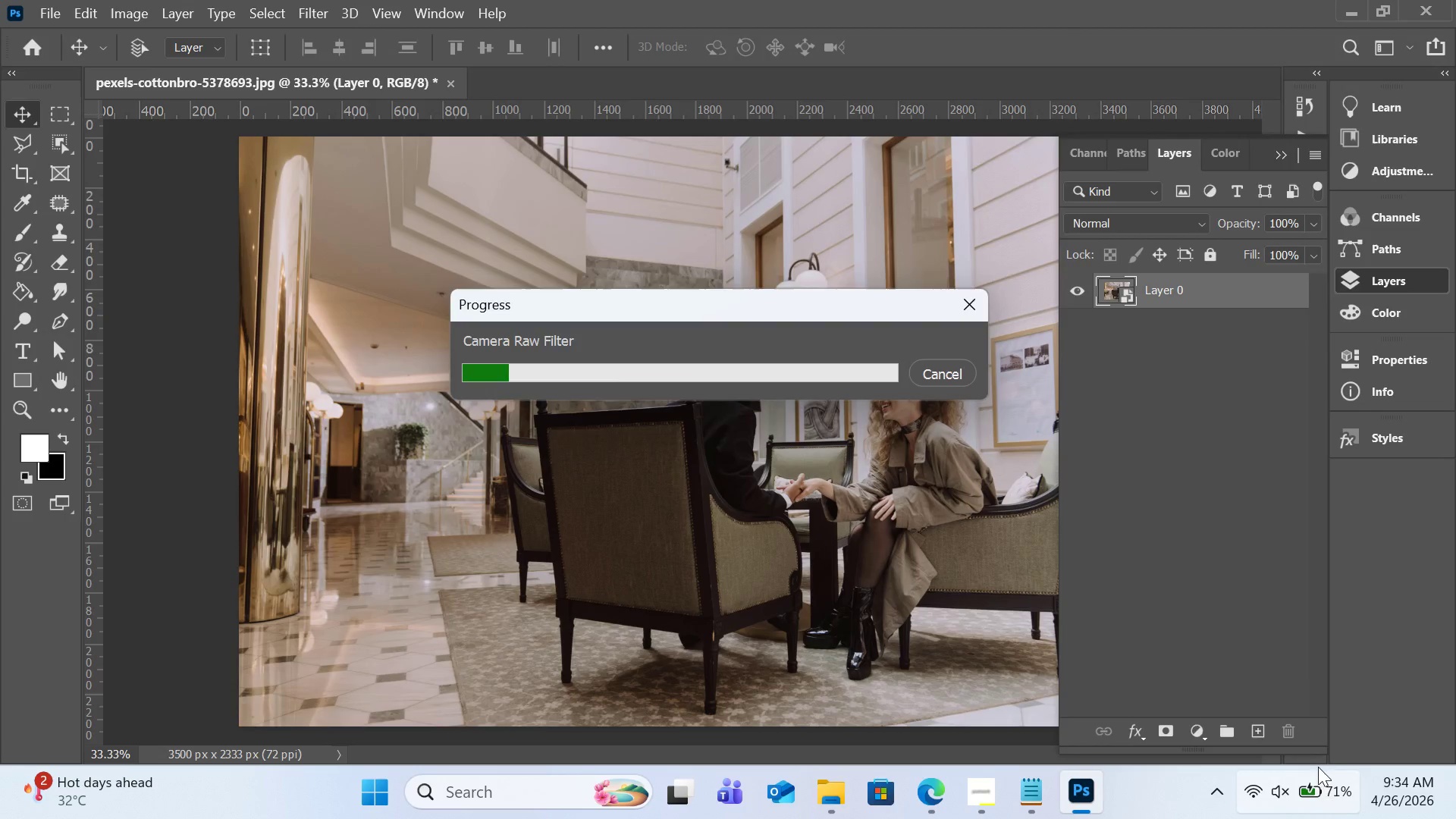 
left_click([1124, 326])
 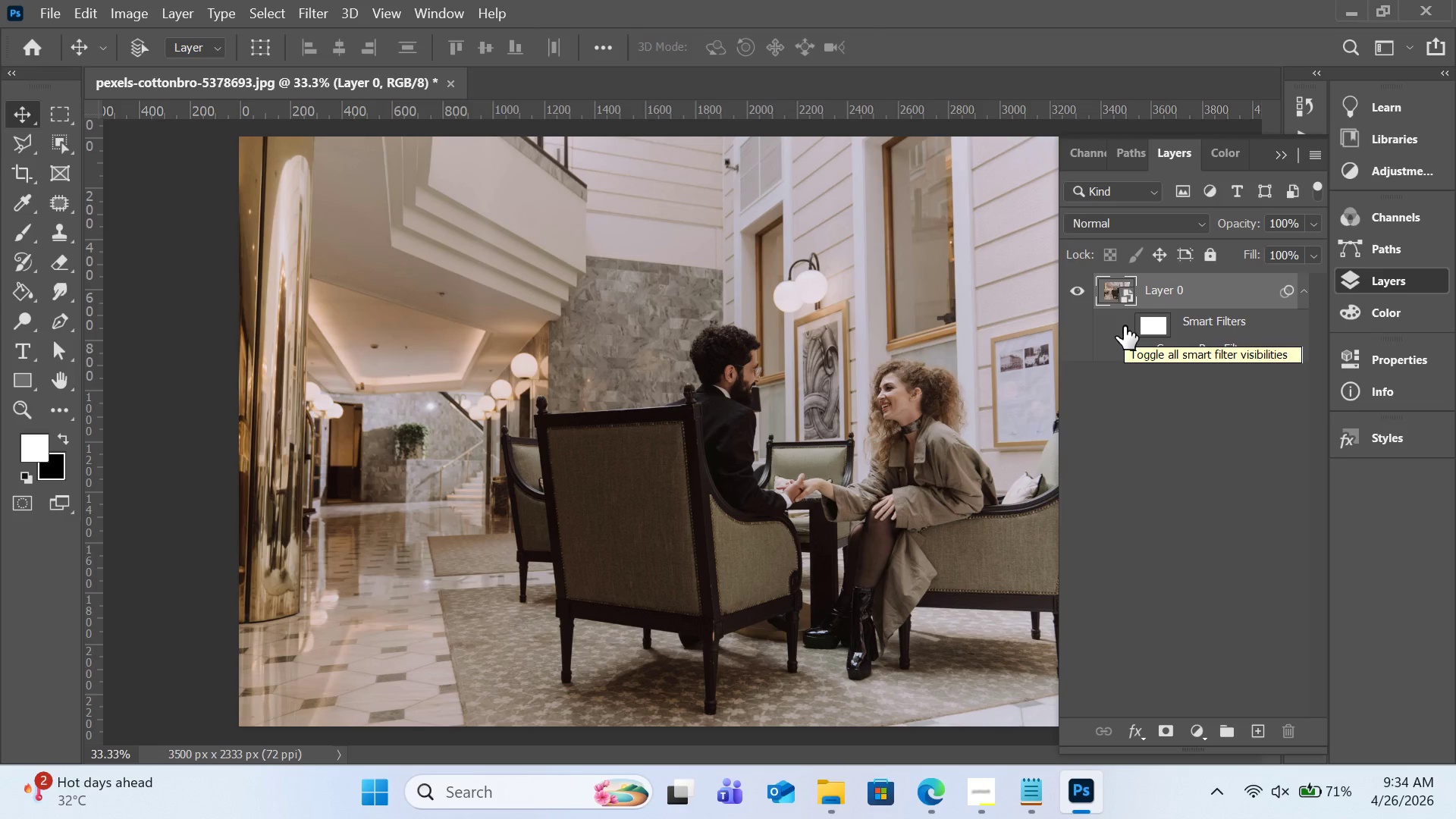 
left_click([977, 793])